 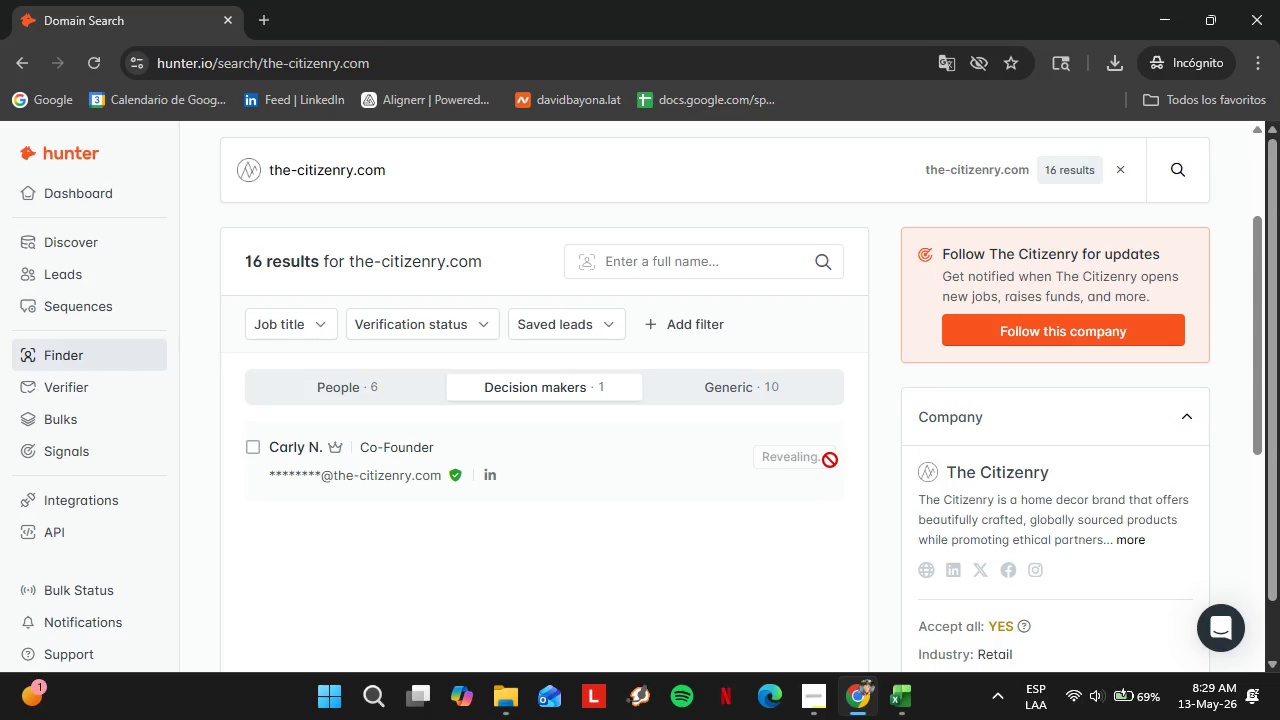 
left_click([768, 456])
 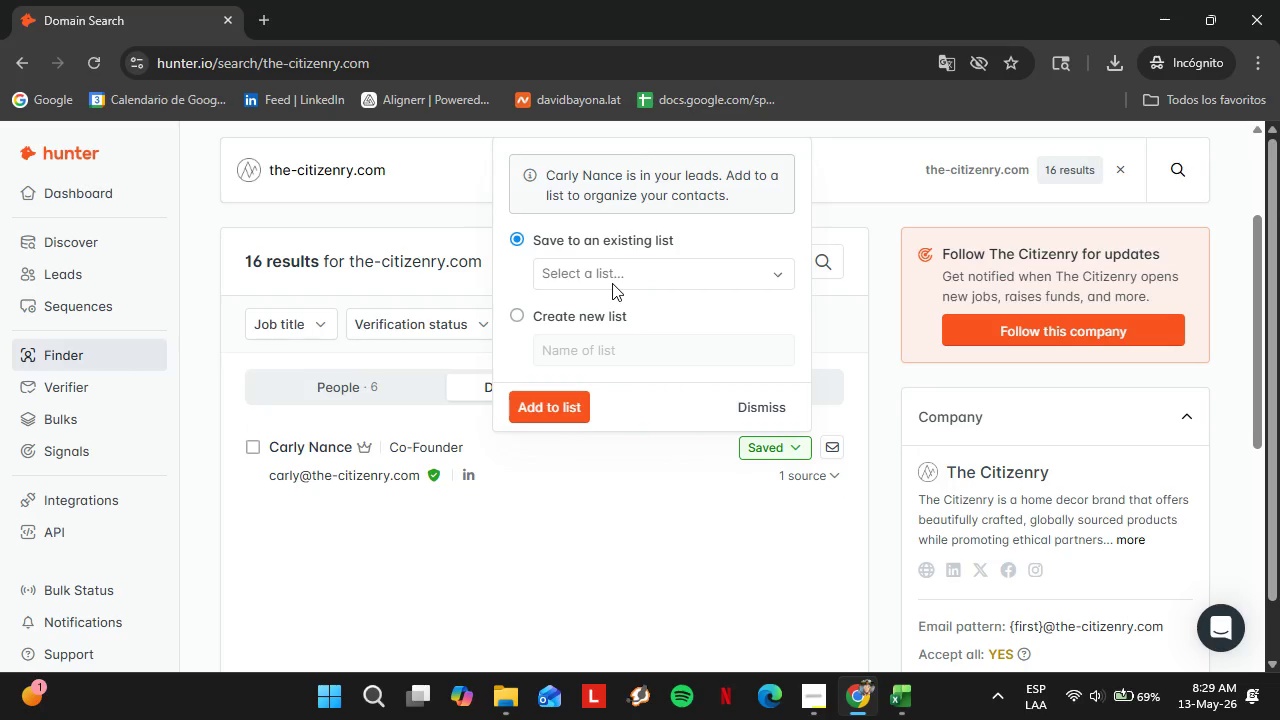 
left_click([598, 271])
 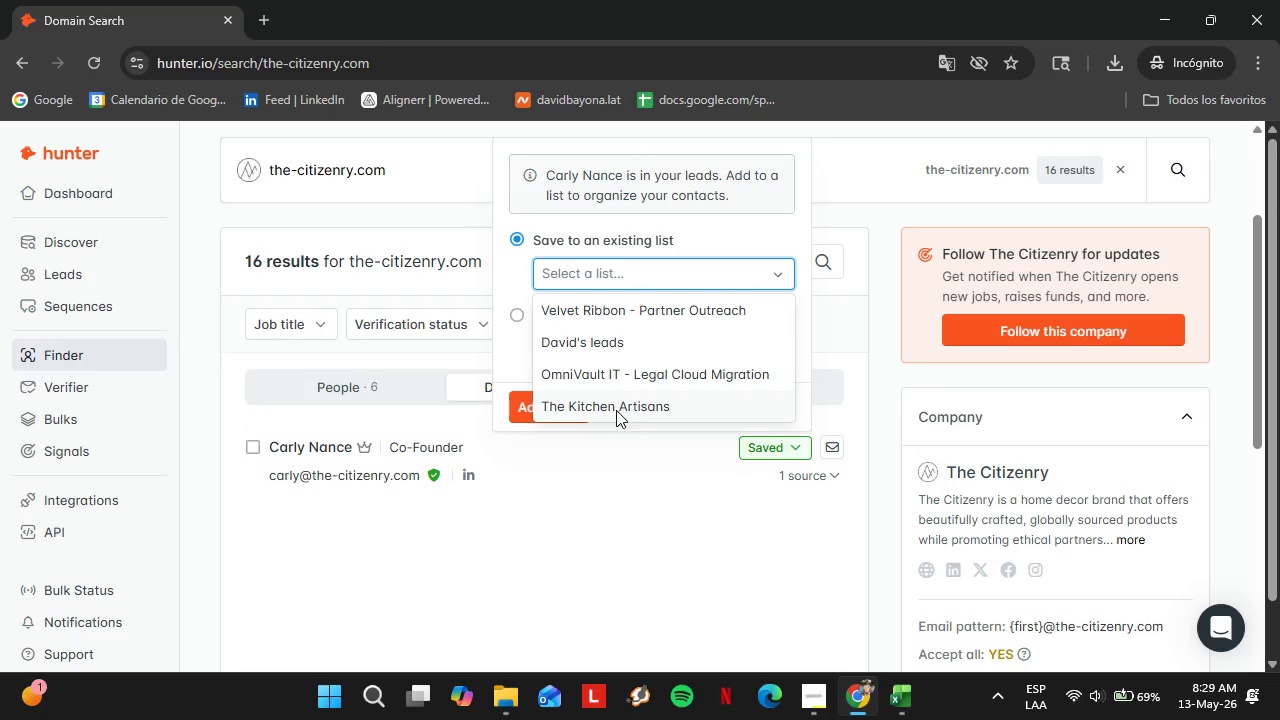 
left_click([613, 411])
 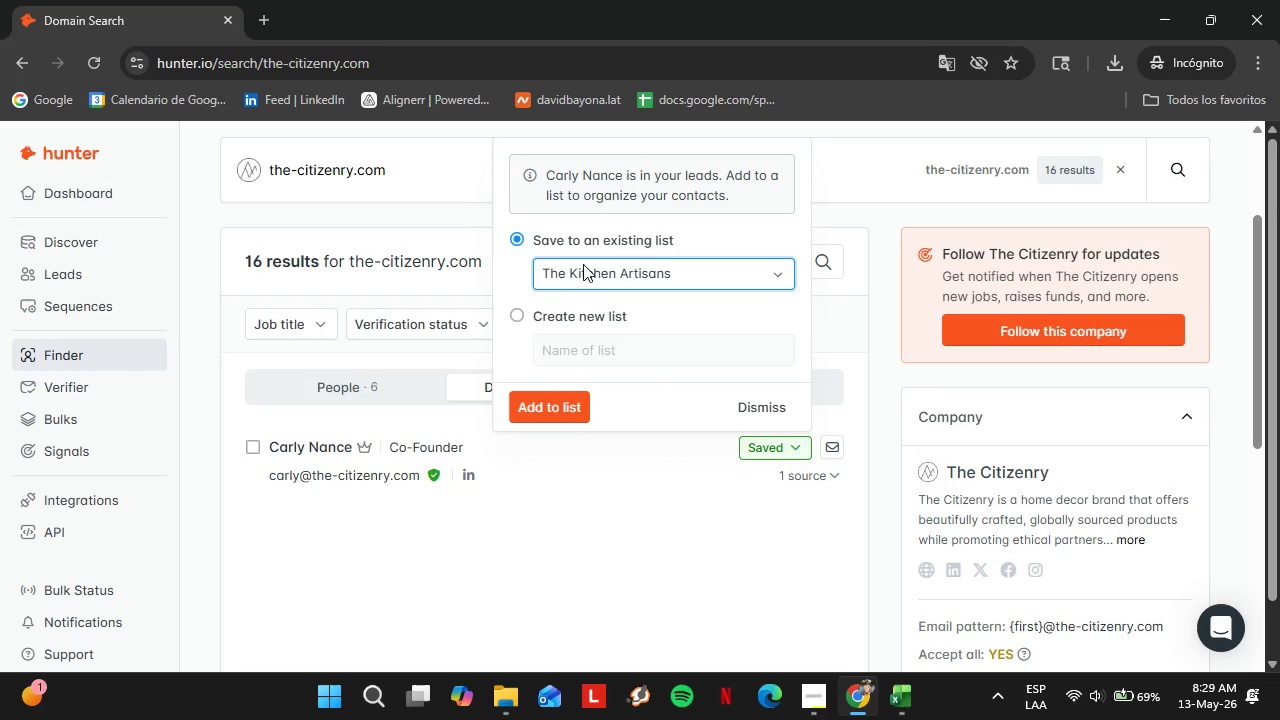 
left_click([583, 263])
 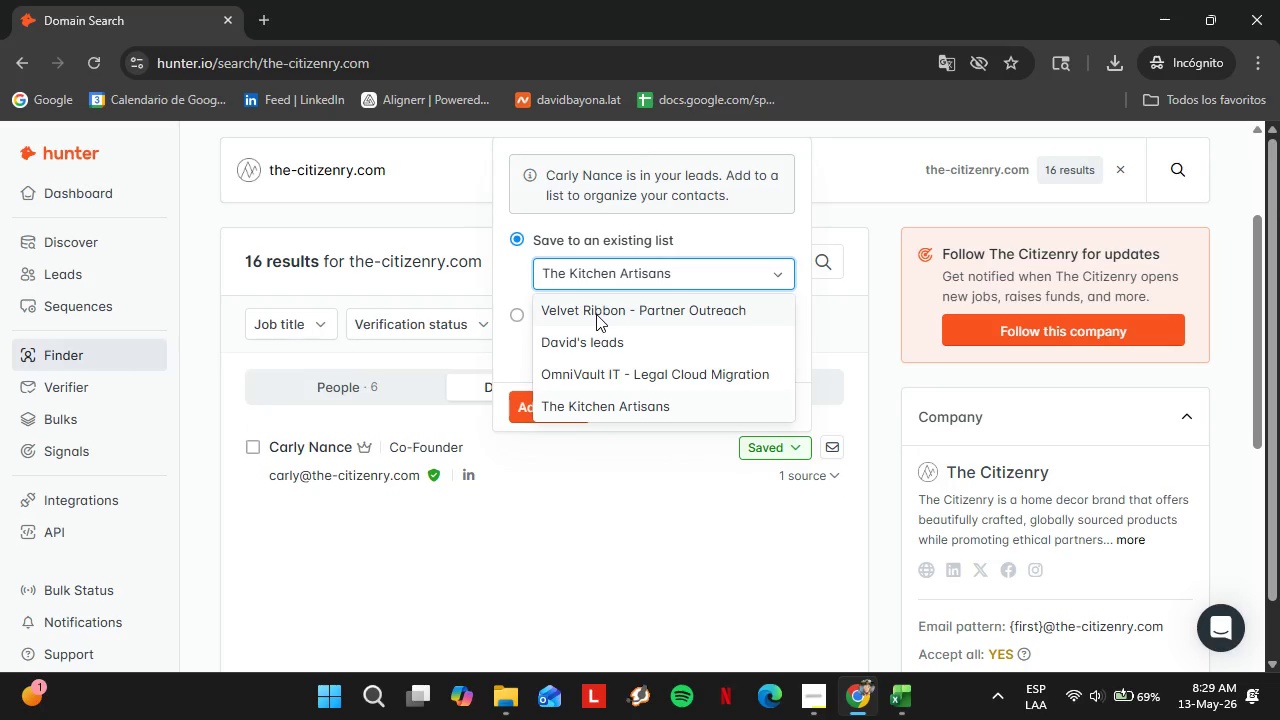 
left_click([596, 314])
 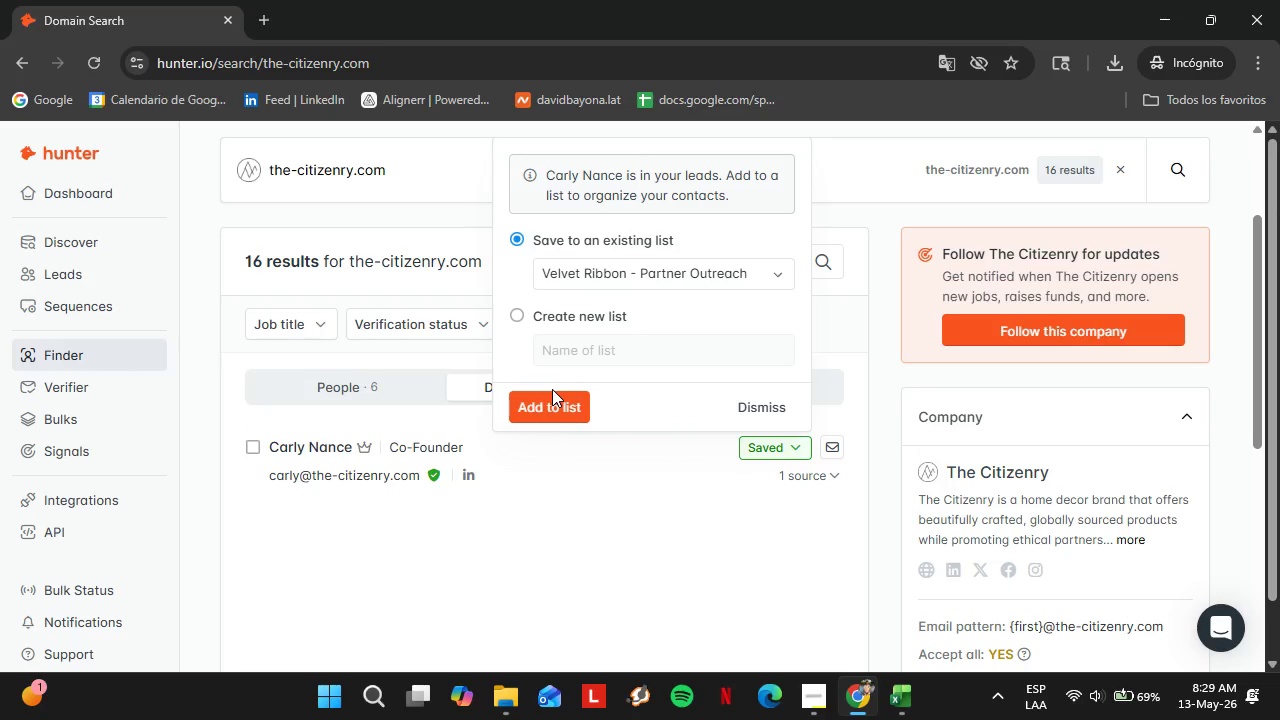 
double_click([558, 400])
 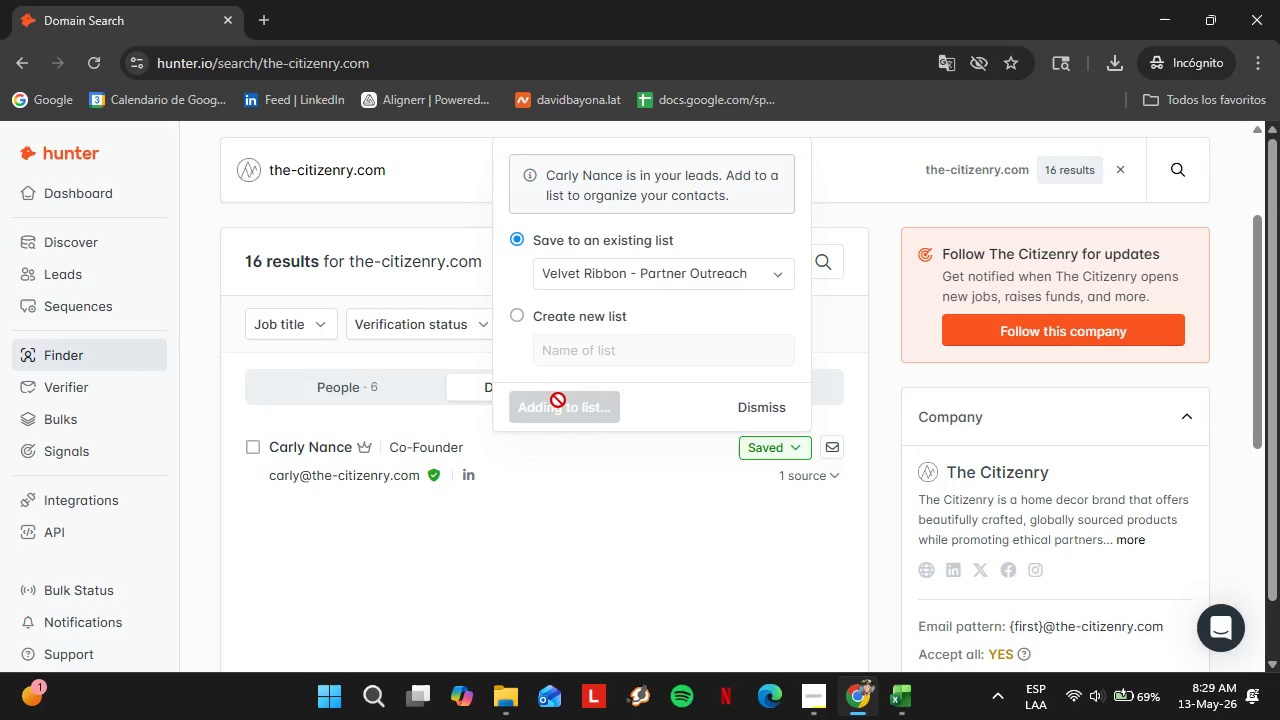 
left_click([785, 404])
 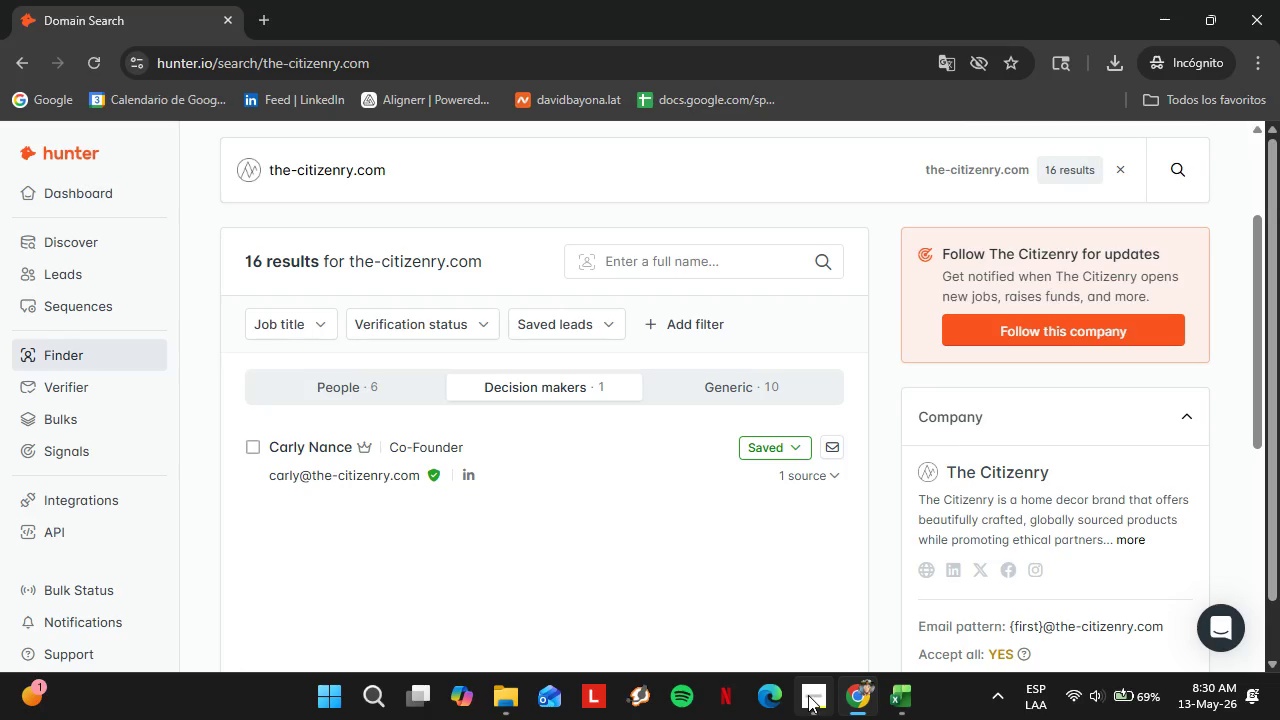 
left_click([808, 695])